 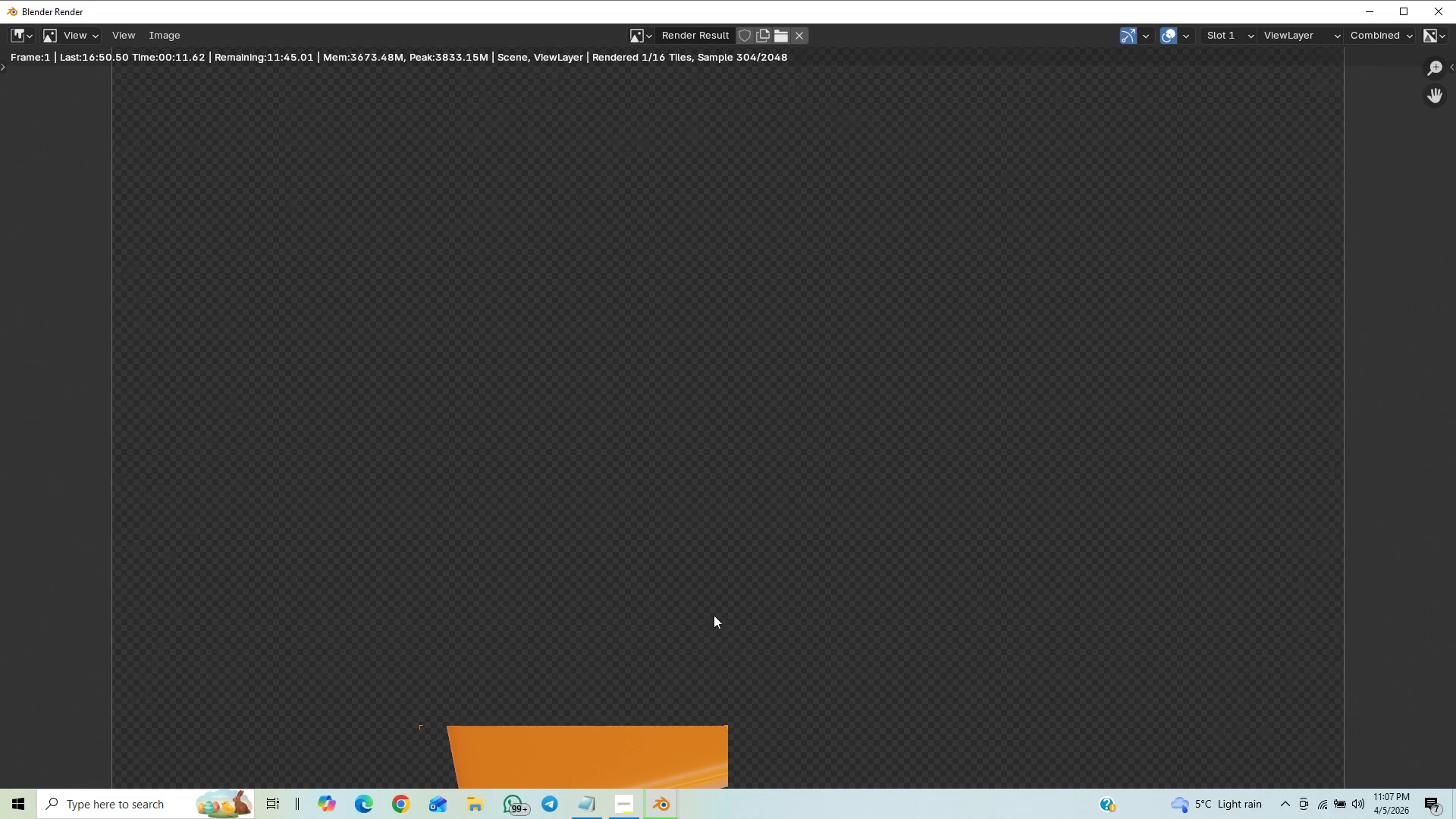 
scroll: coordinate [703, 588], scroll_direction: down, amount: 13.0
 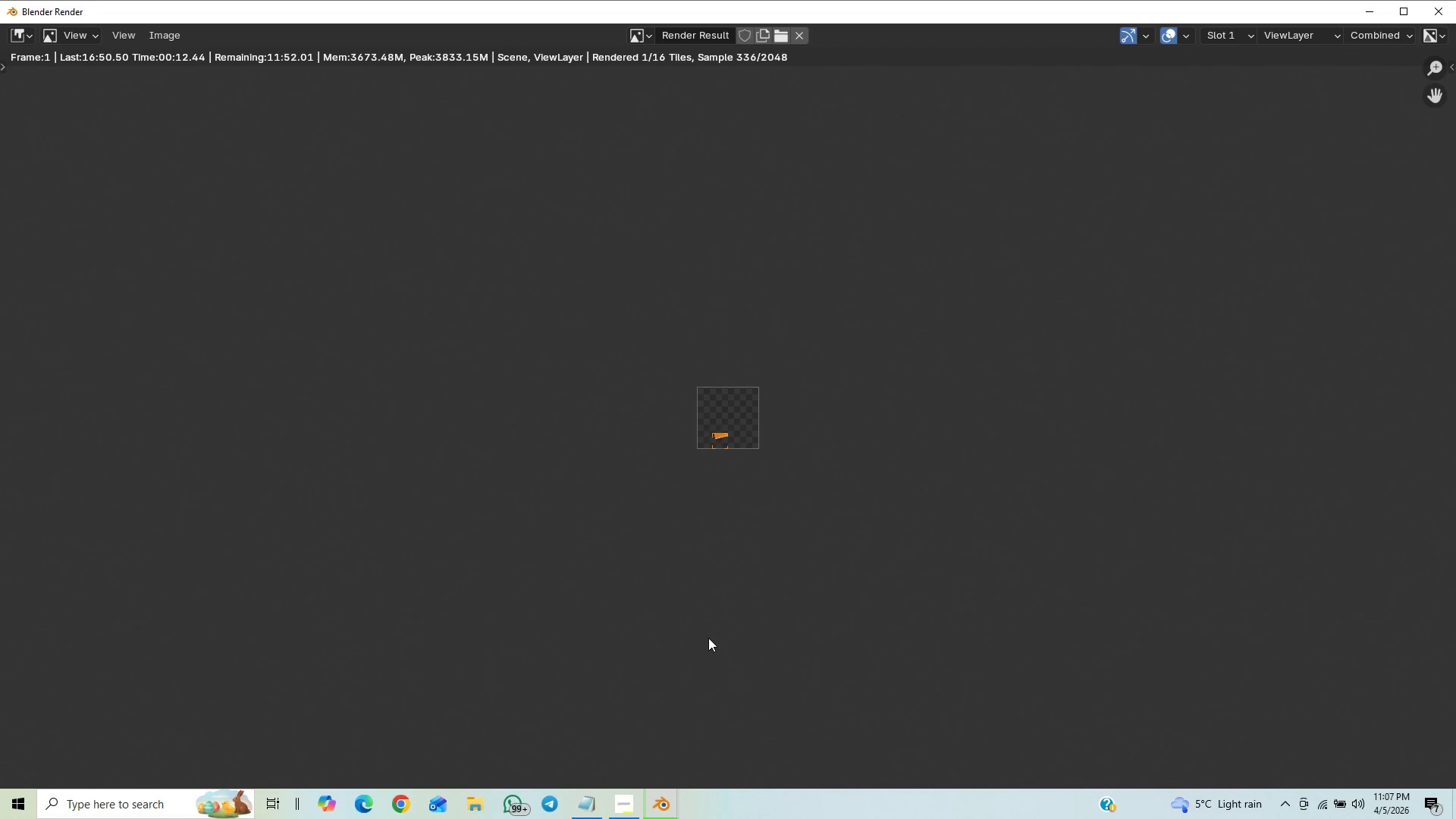 
scroll: coordinate [693, 567], scroll_direction: up, amount: 11.0
 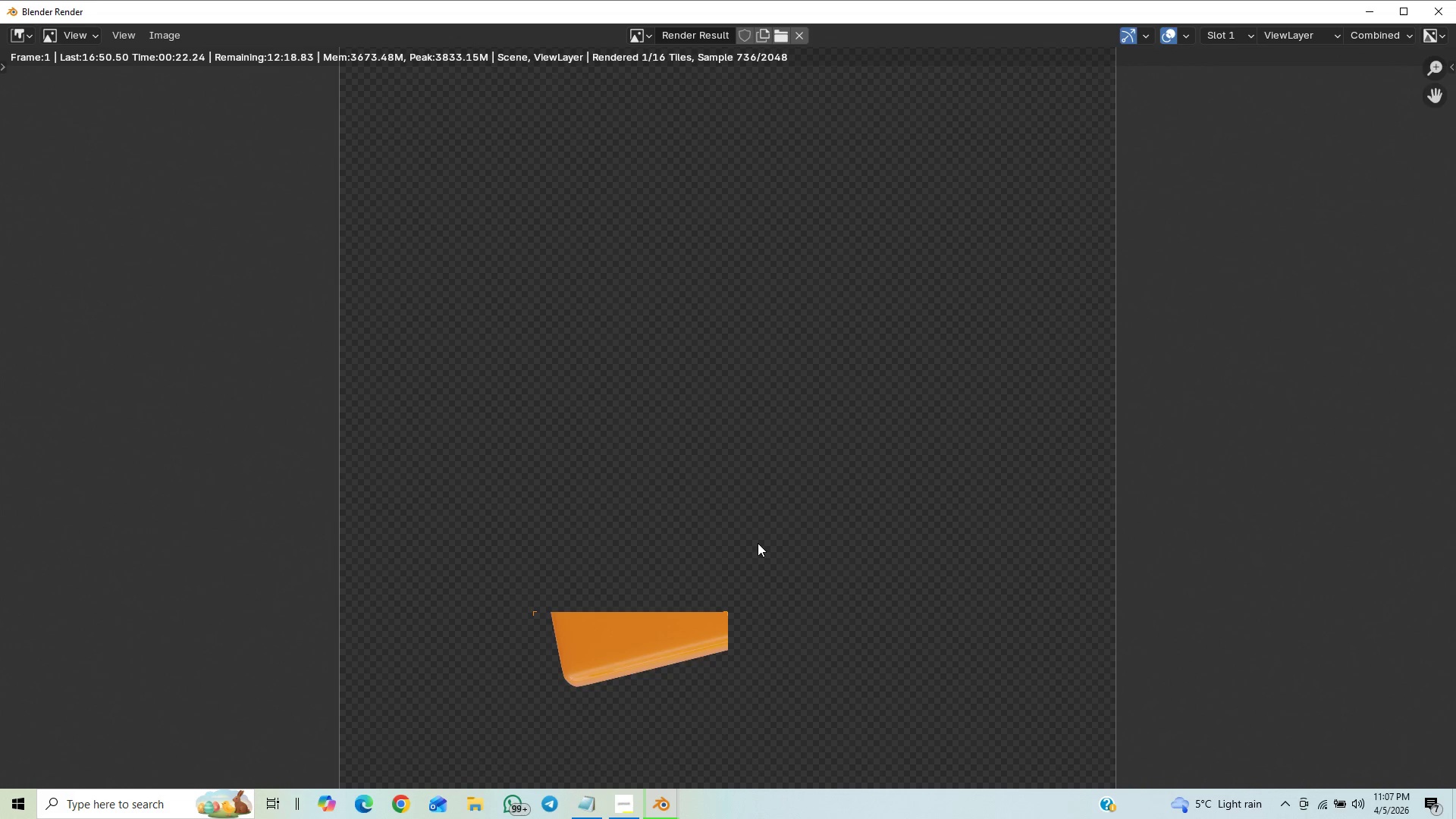 
wait(12.17)
 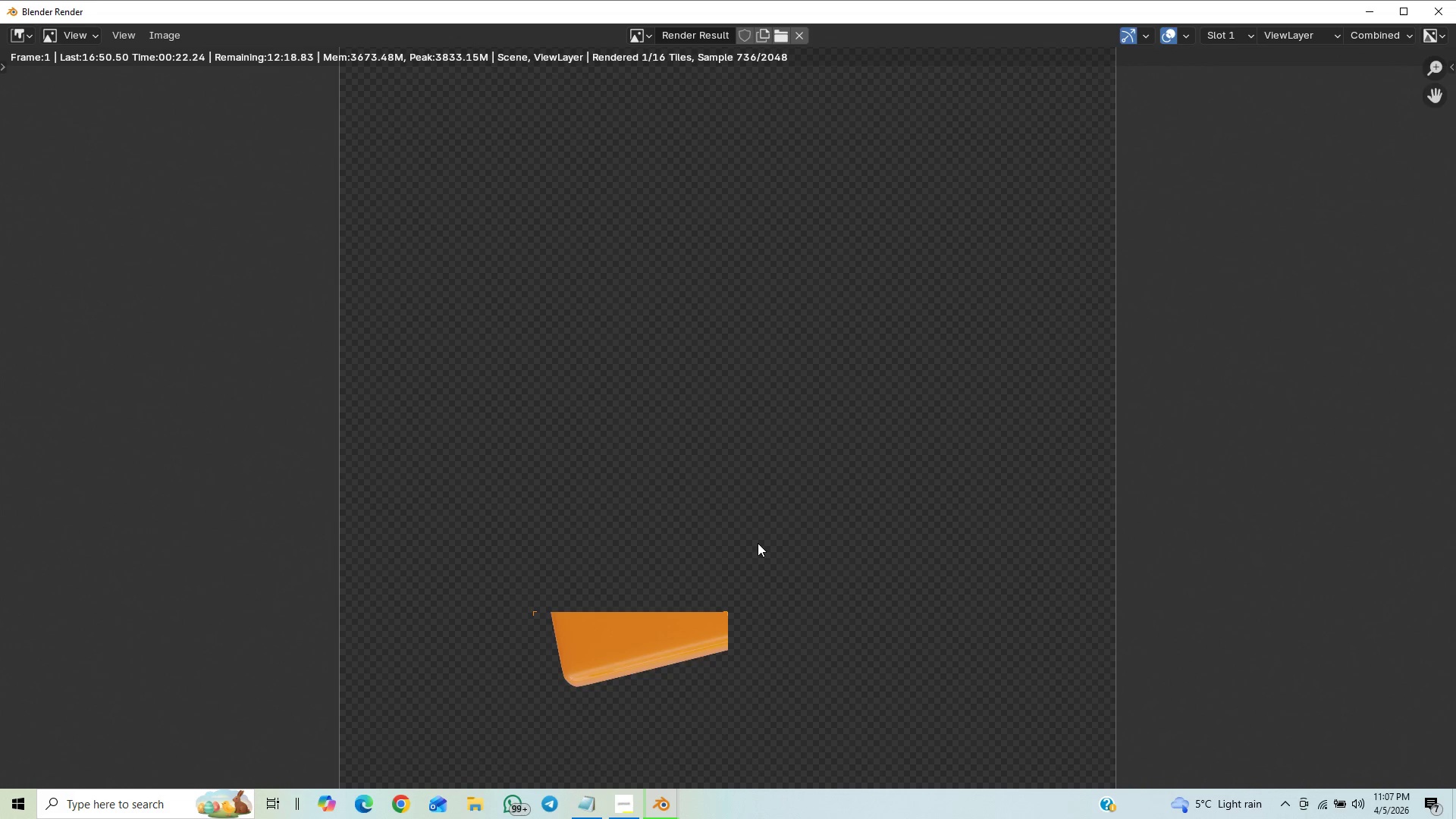 
scroll: coordinate [795, 538], scroll_direction: down, amount: 1.0
 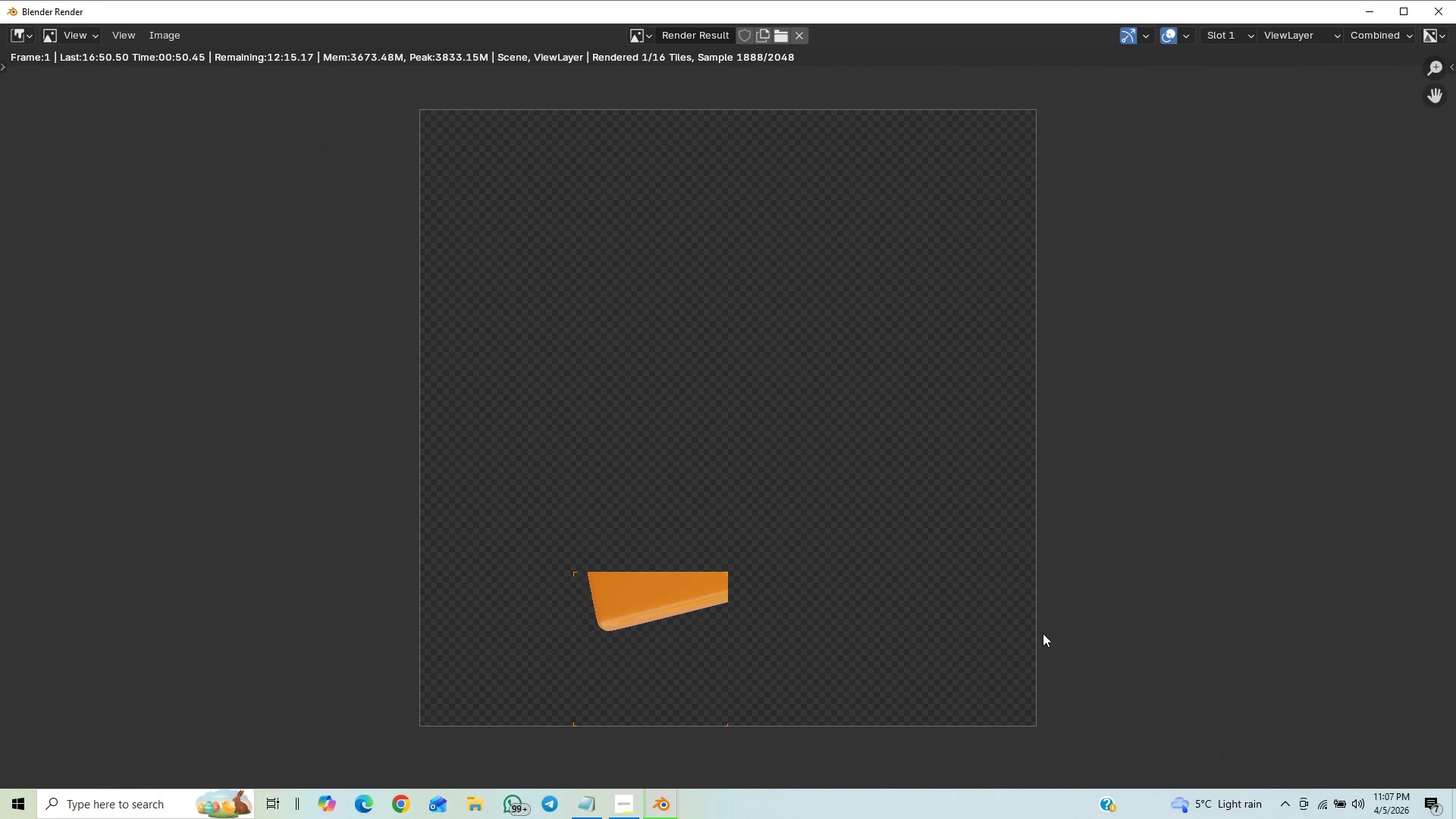 
wait(27.86)
 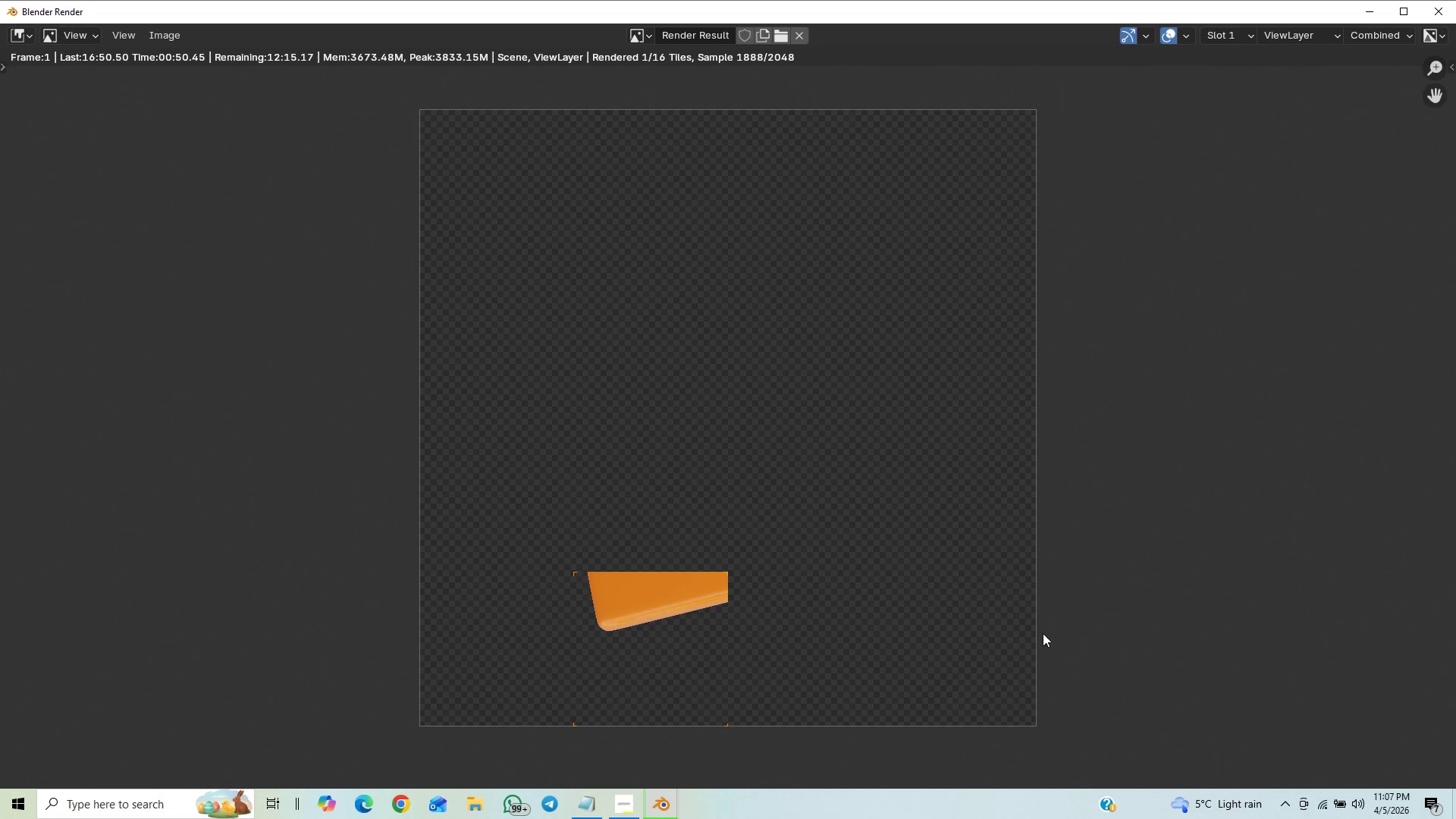 
left_click([620, 804])